 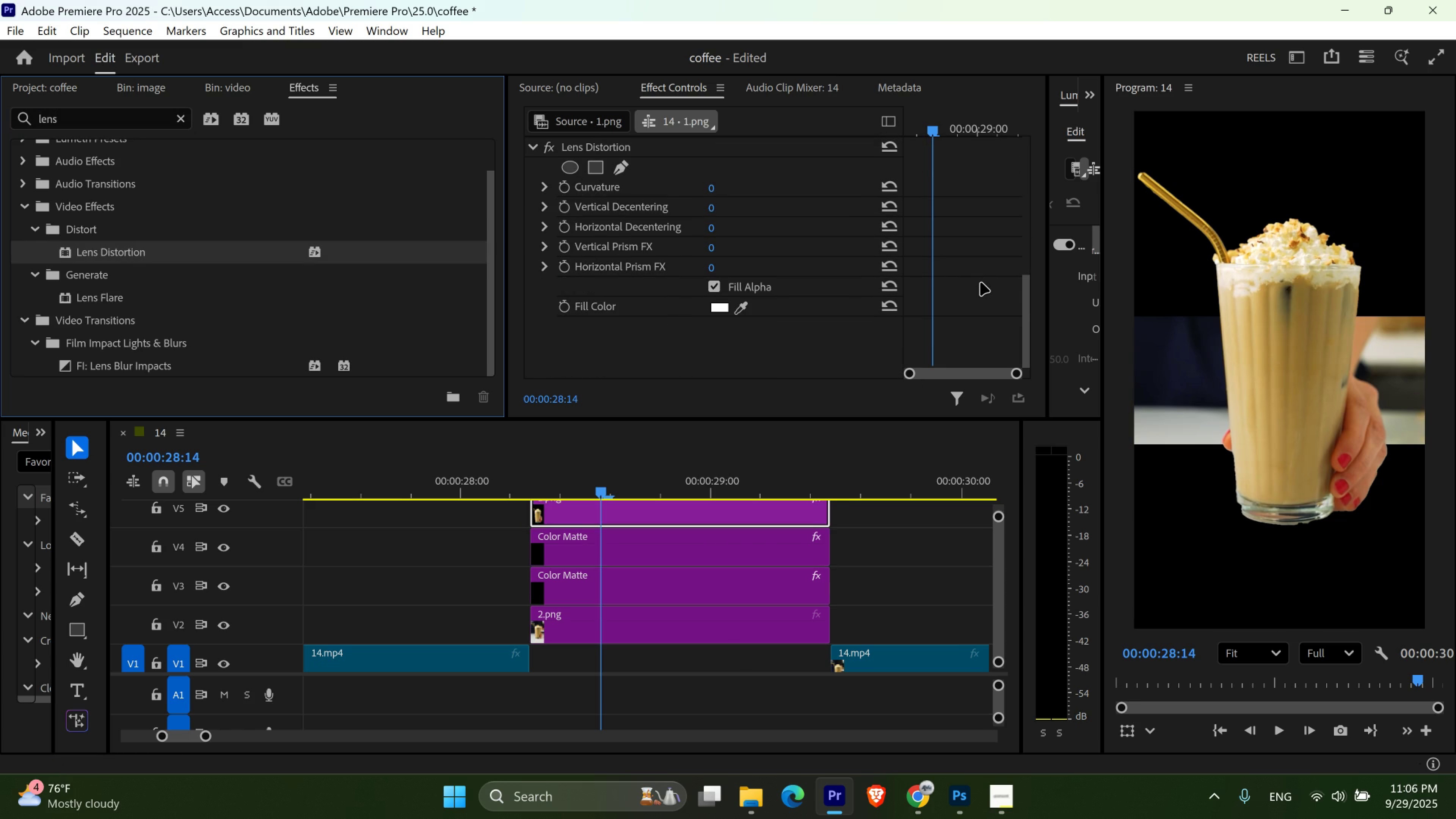 
scroll: coordinate [970, 256], scroll_direction: up, amount: 7.0
 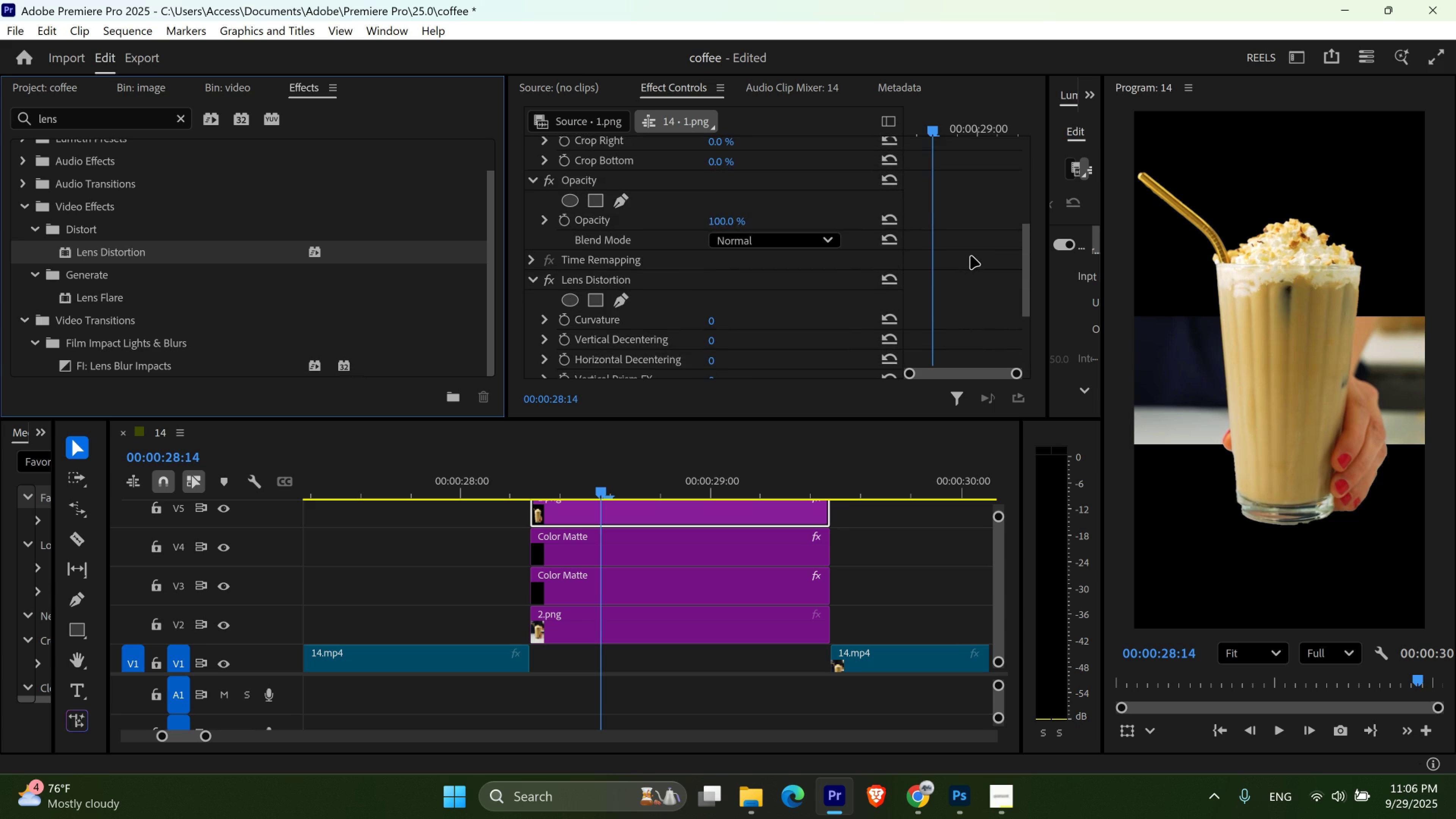 
scroll: coordinate [970, 256], scroll_direction: down, amount: 5.0
 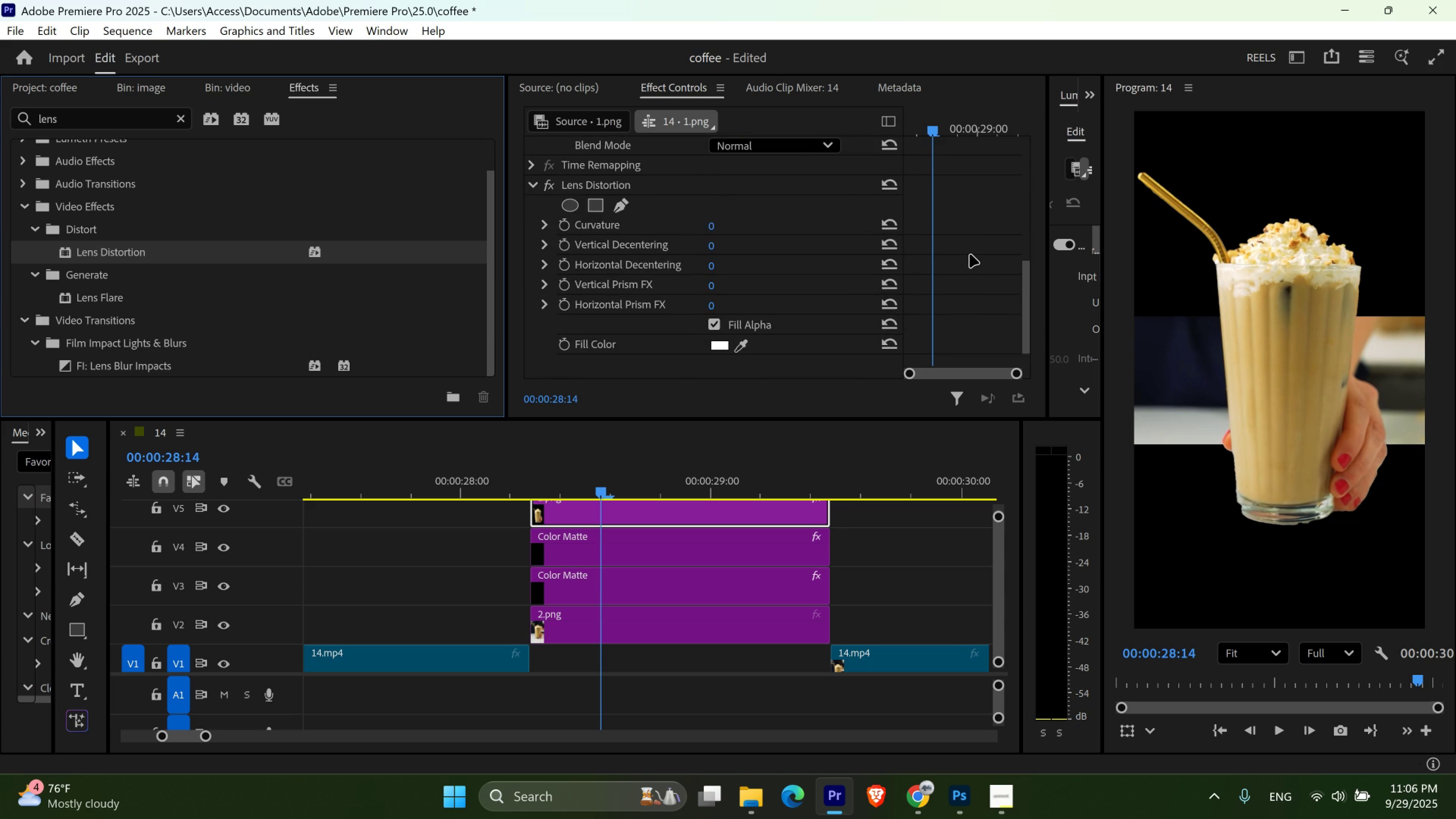 
scroll: coordinate [970, 254], scroll_direction: up, amount: 2.0
 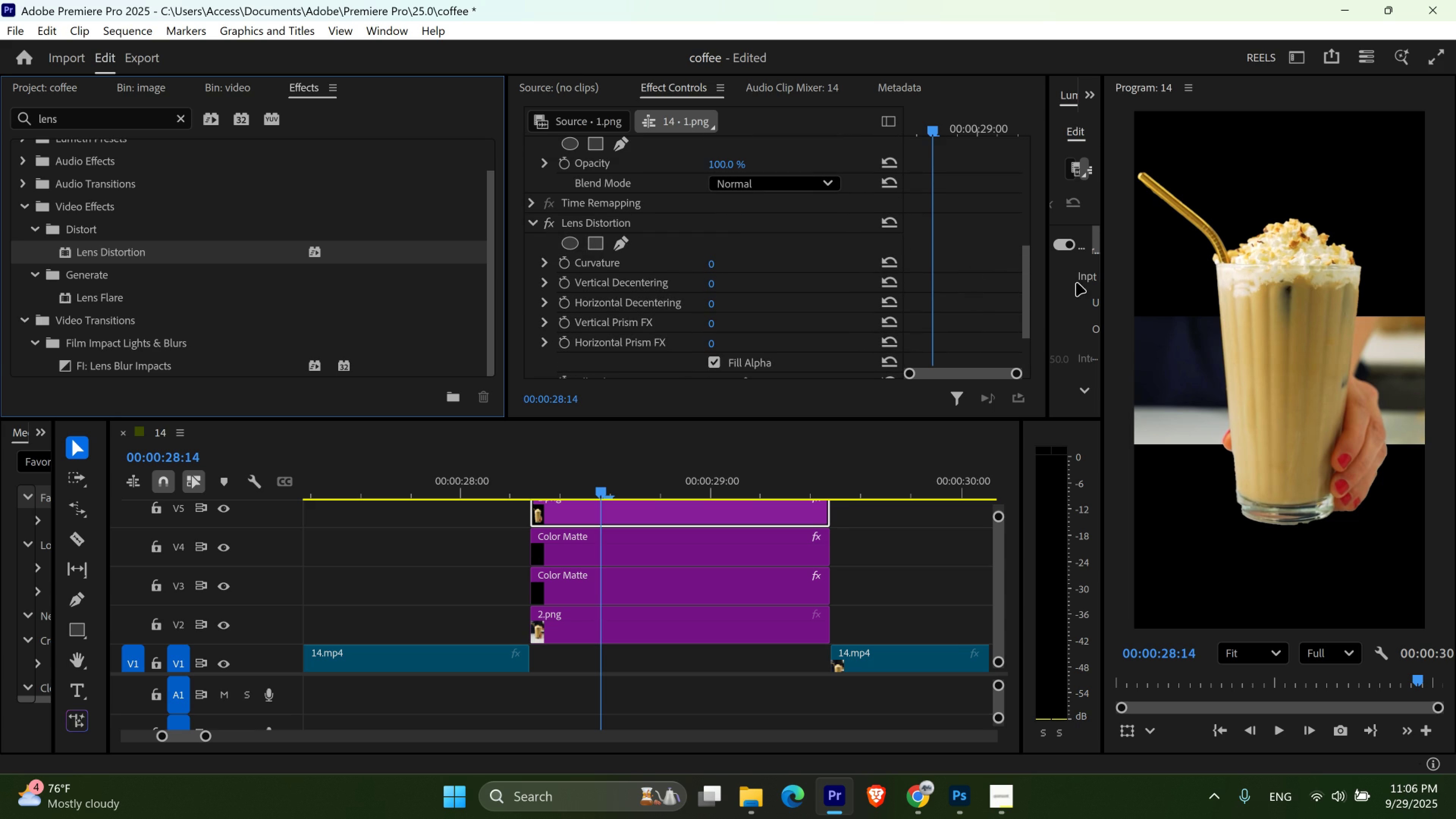 
wait(9.85)
 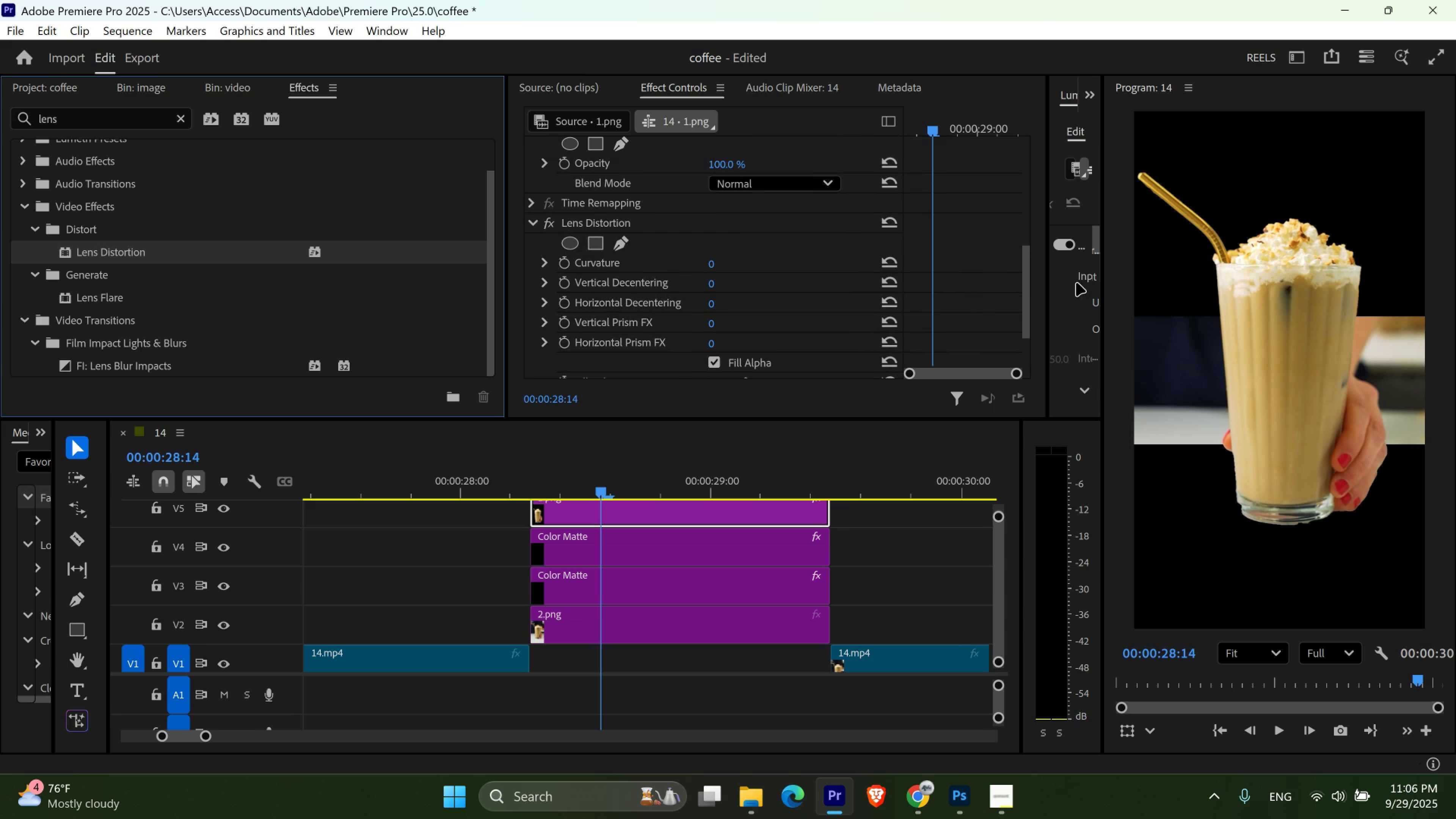 
double_click([104, 116])
 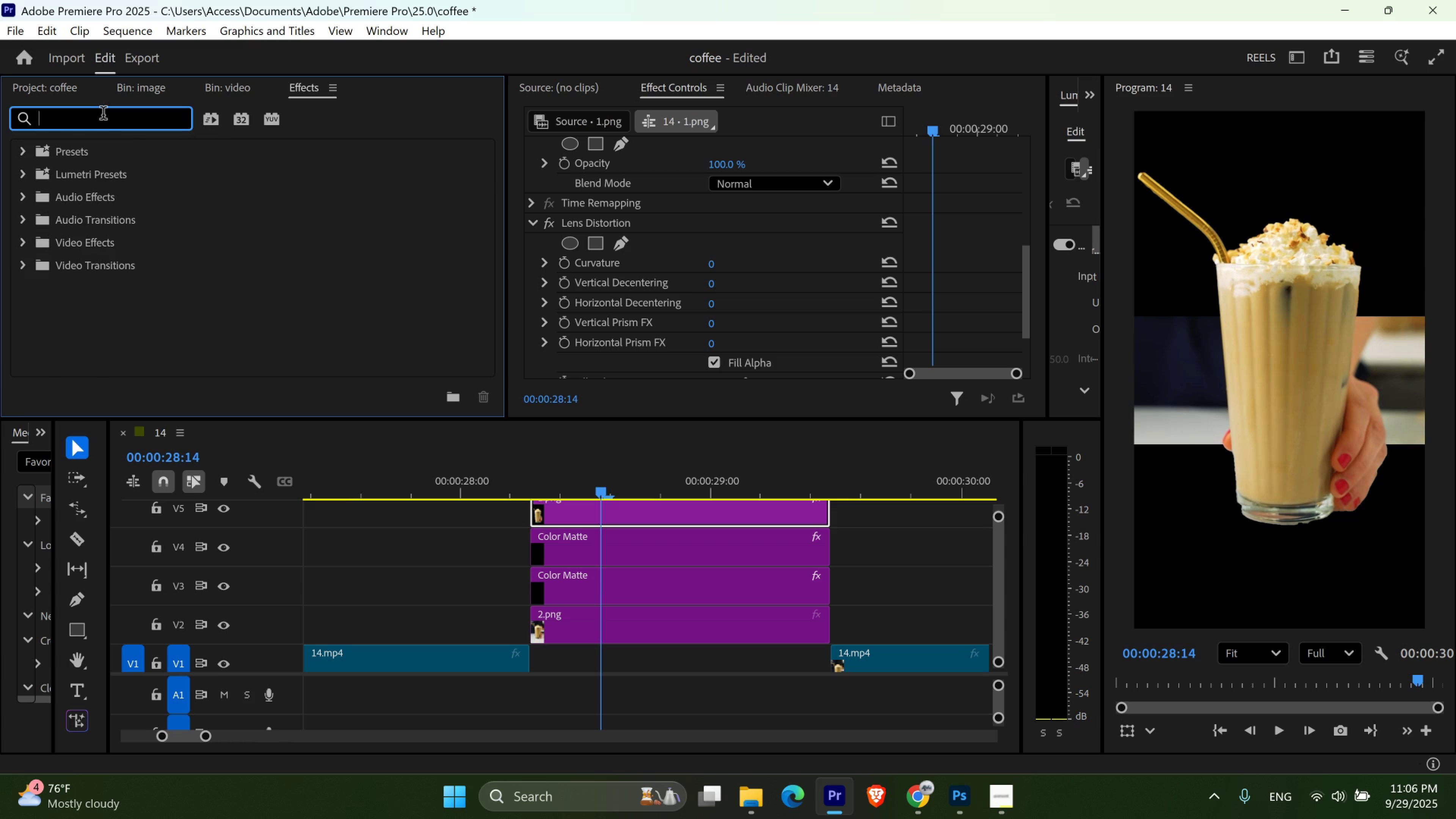 
type(3d)